 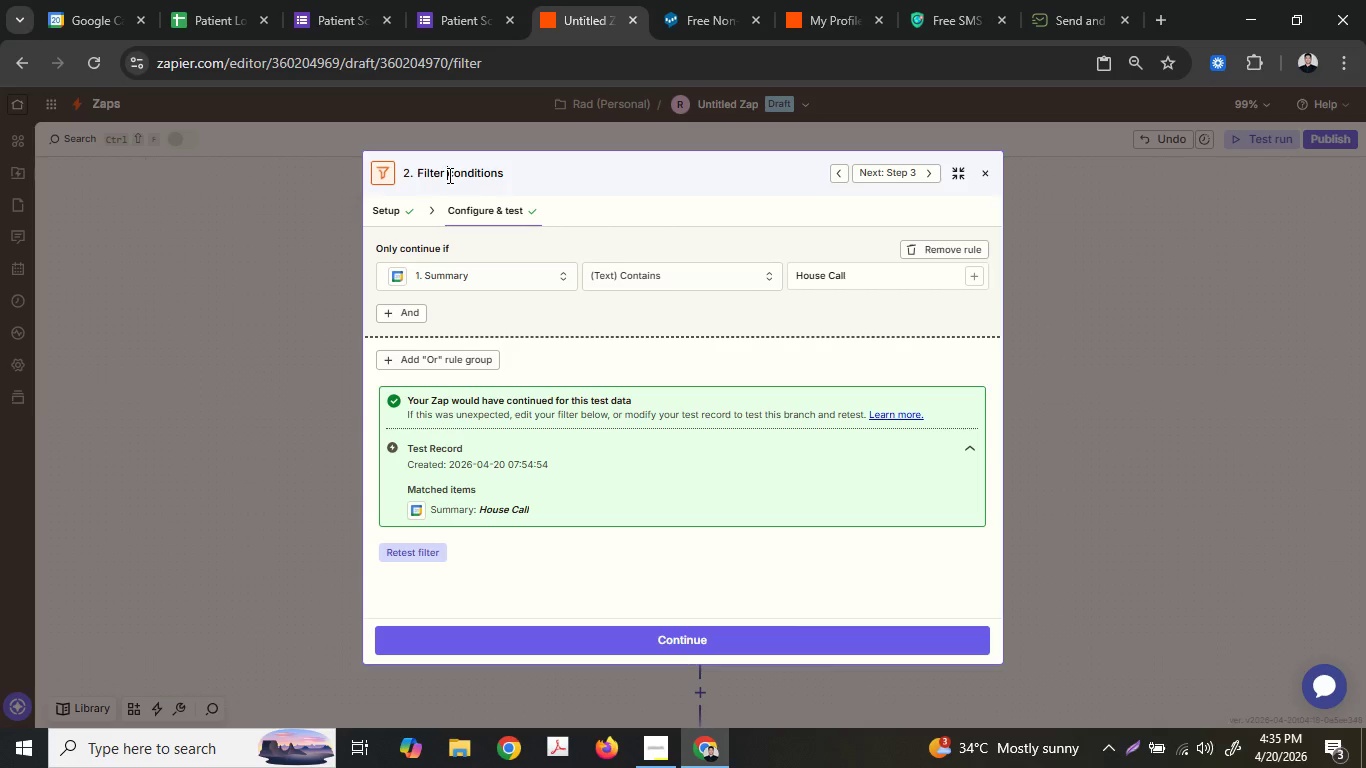 
key(Control+A)
 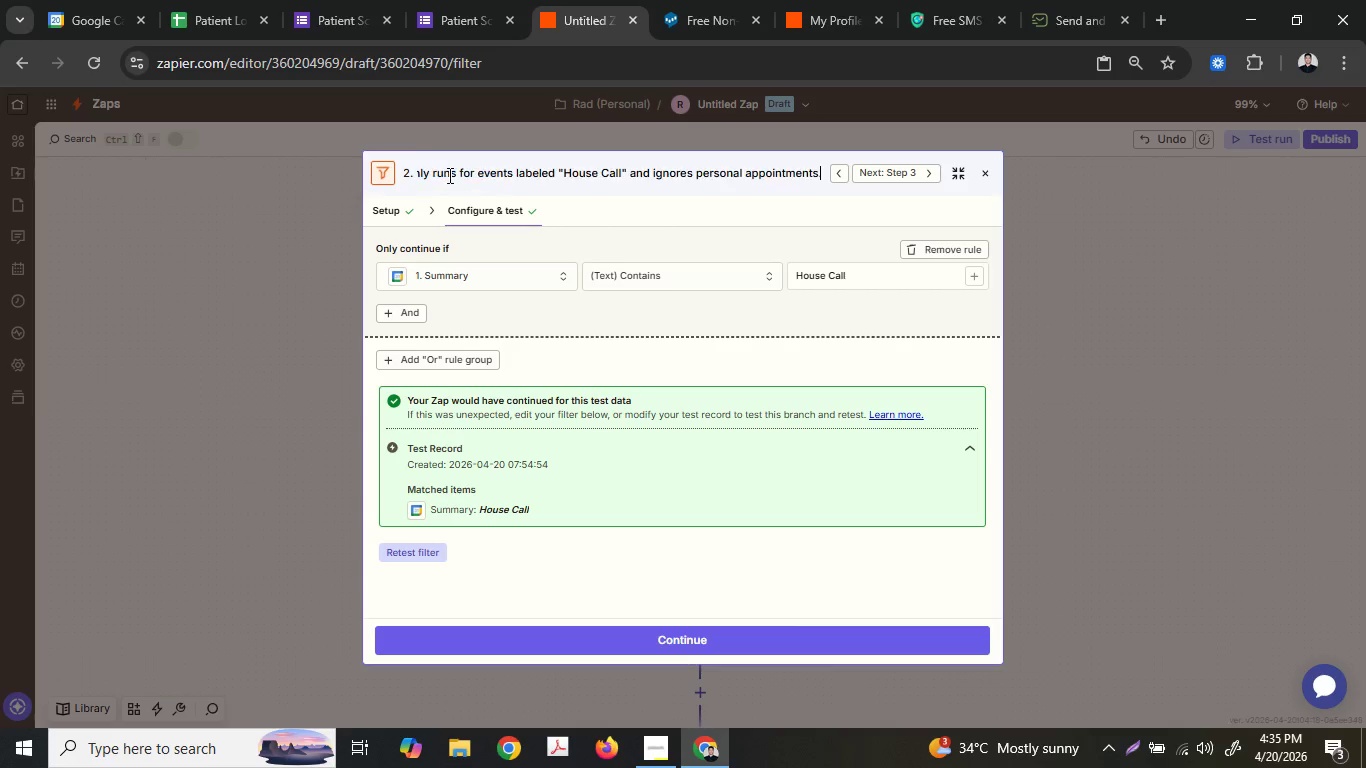 
key(Control+V)
 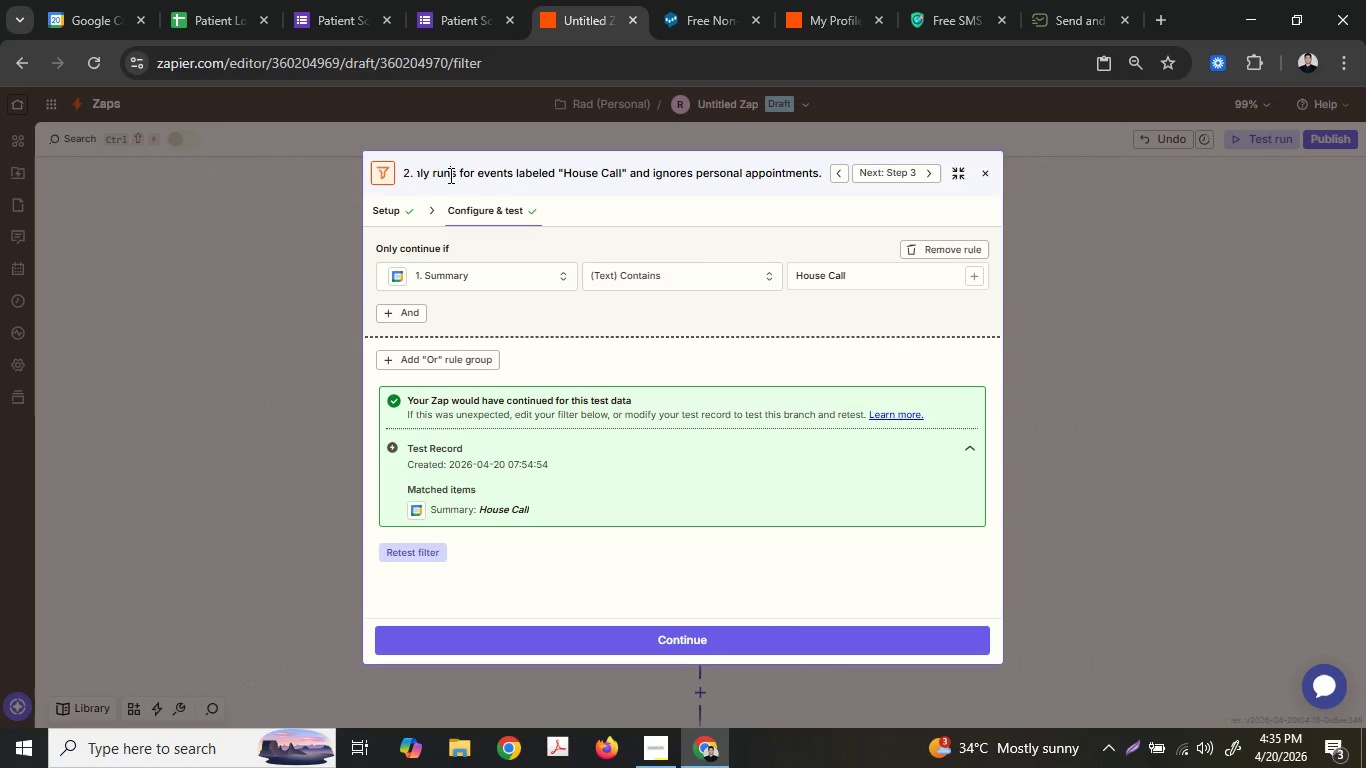 
left_click([449, 175])
 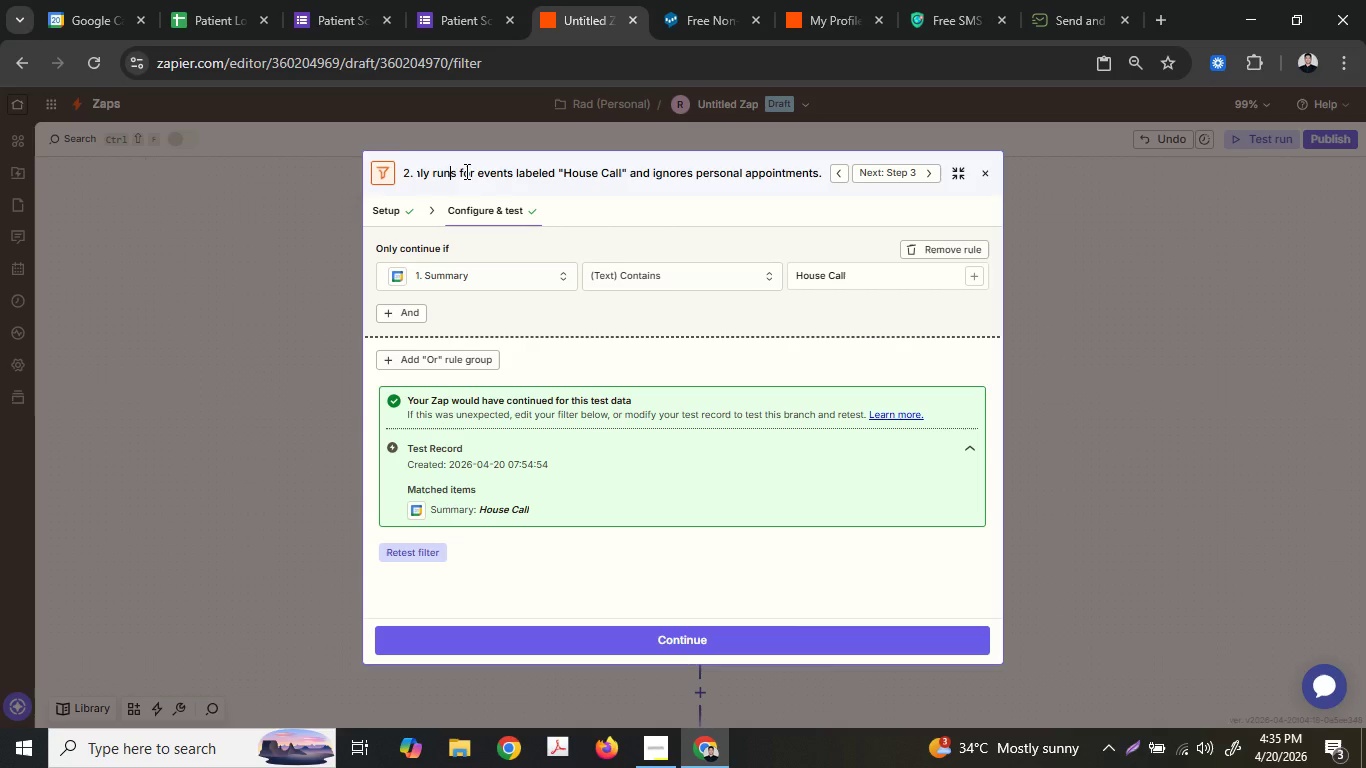 
left_click_drag(start_coordinate=[465, 171], to_coordinate=[425, 165])
 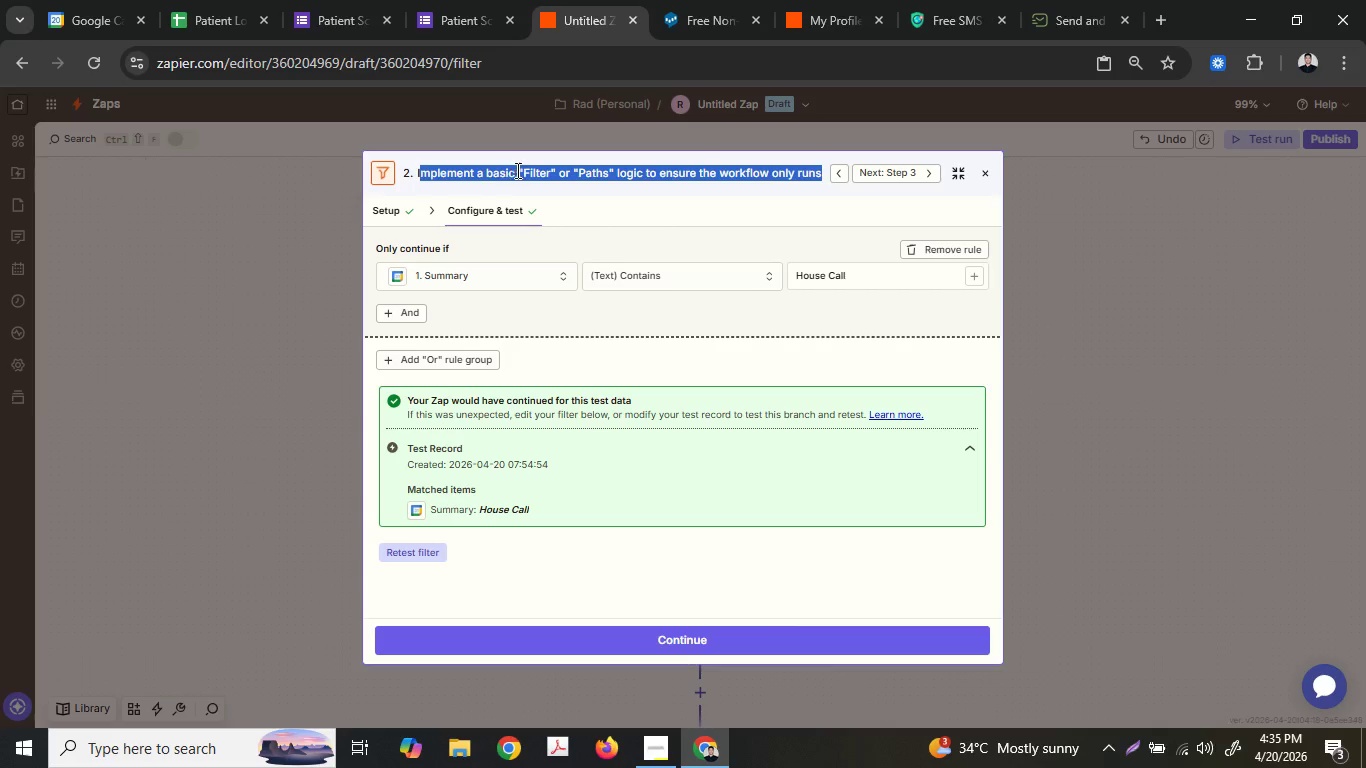 
left_click([520, 174])
 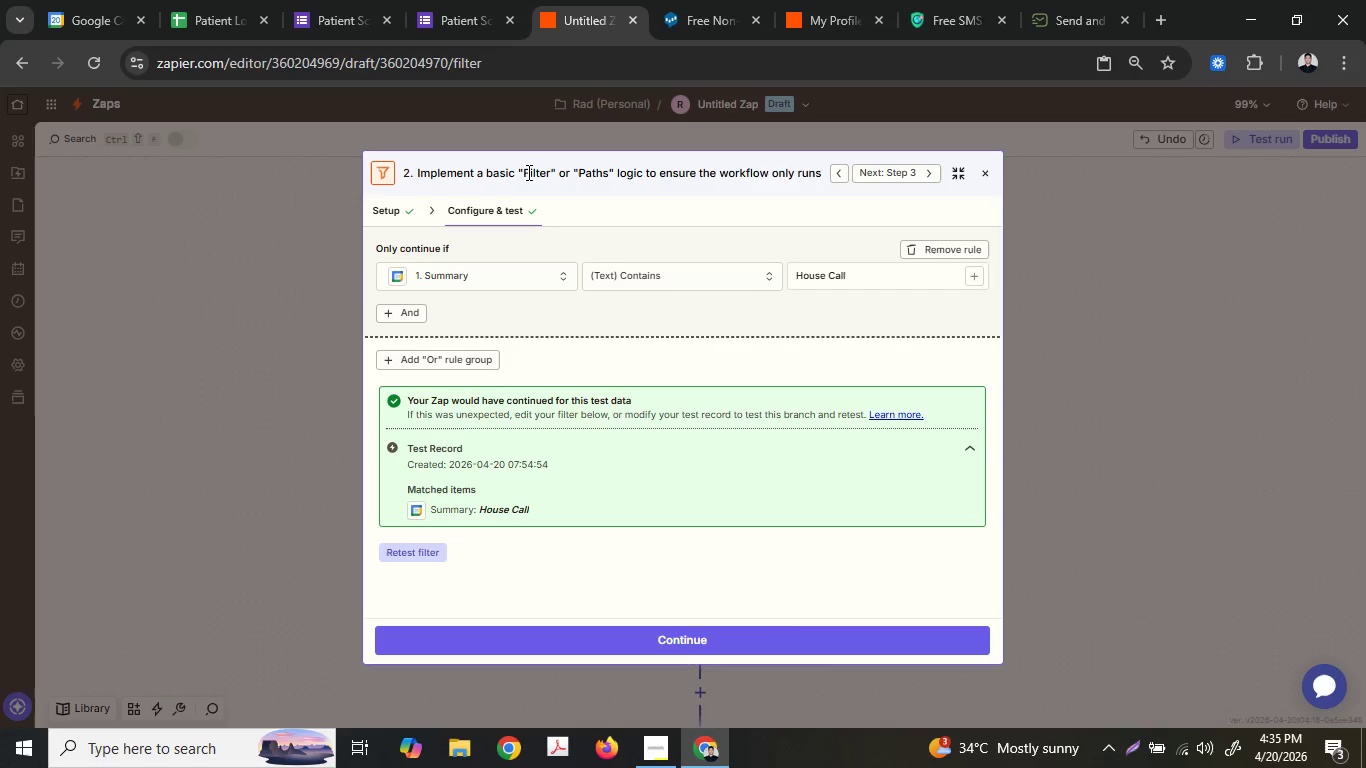 
left_click([527, 172])
 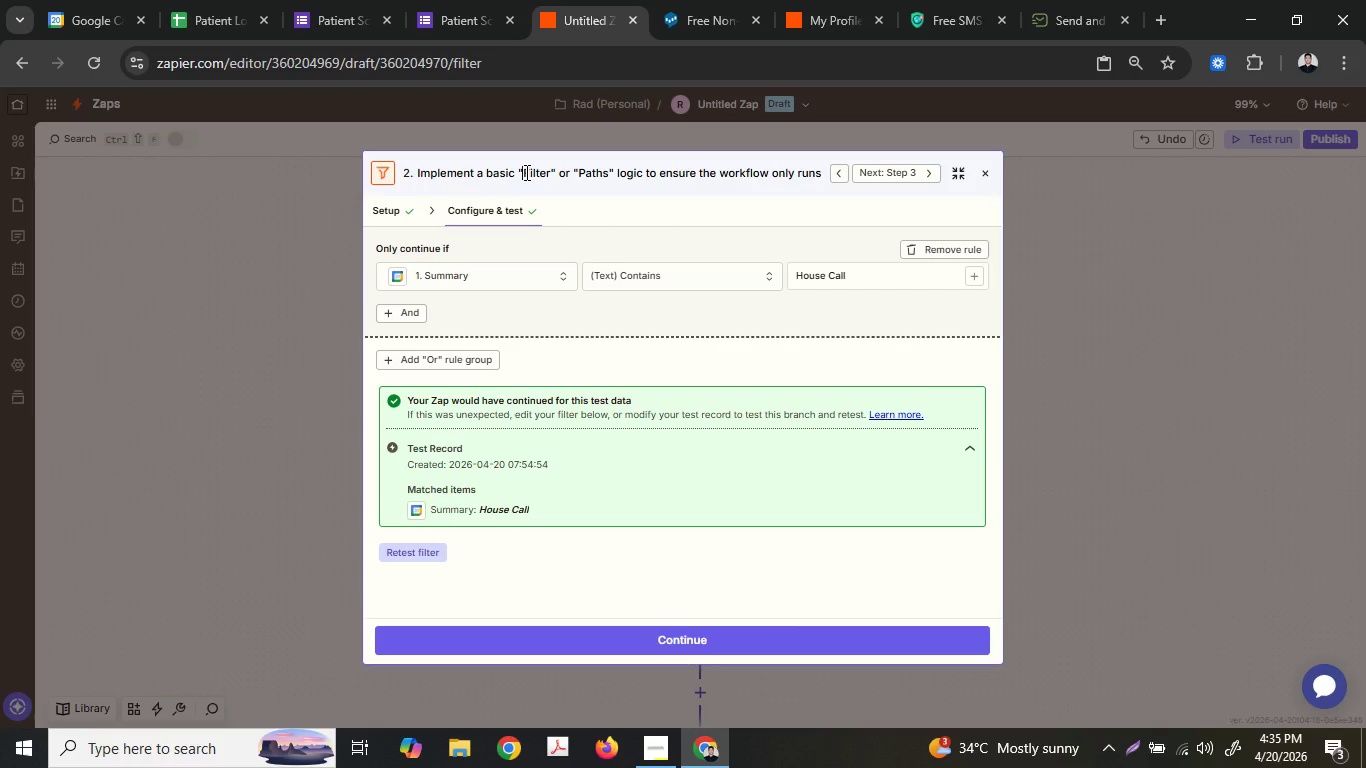 
left_click([525, 172])
 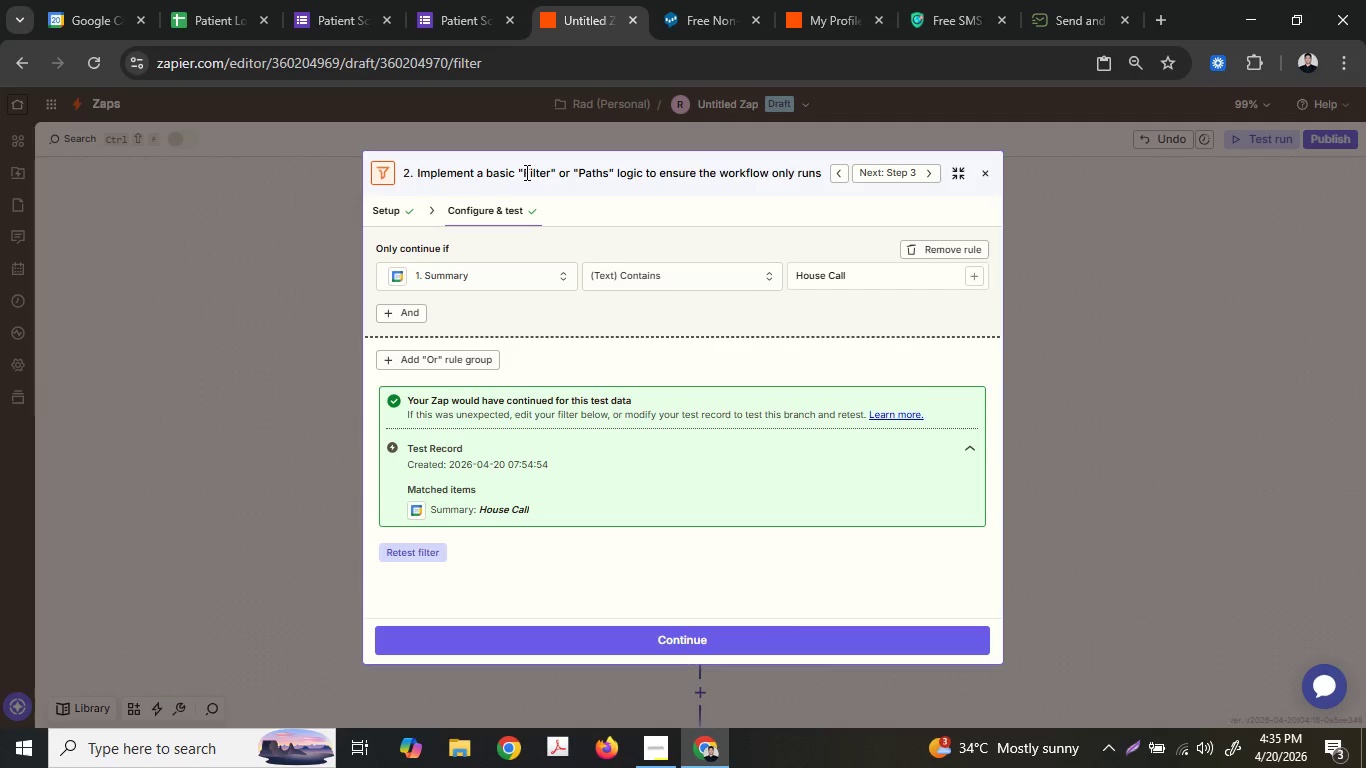 
key(Backspace)
 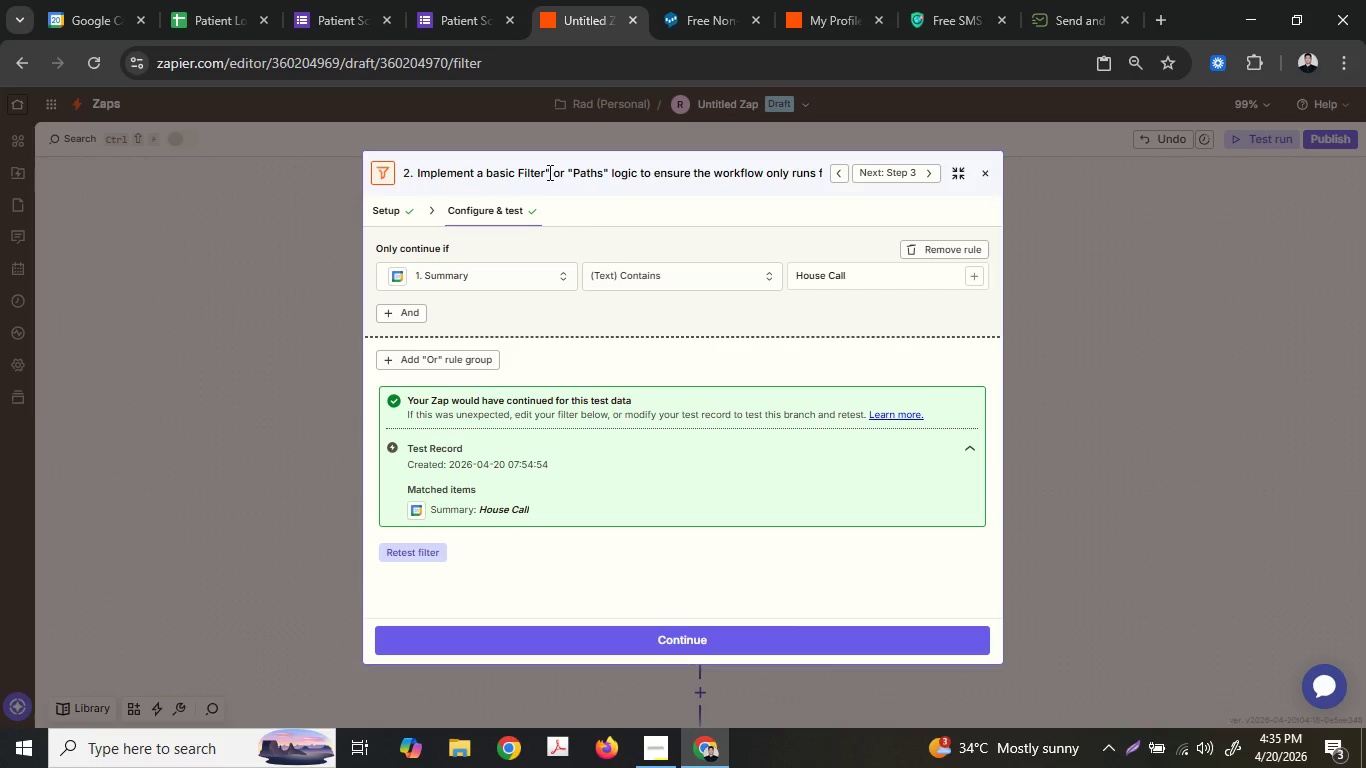 
left_click_drag(start_coordinate=[545, 170], to_coordinate=[606, 169])
 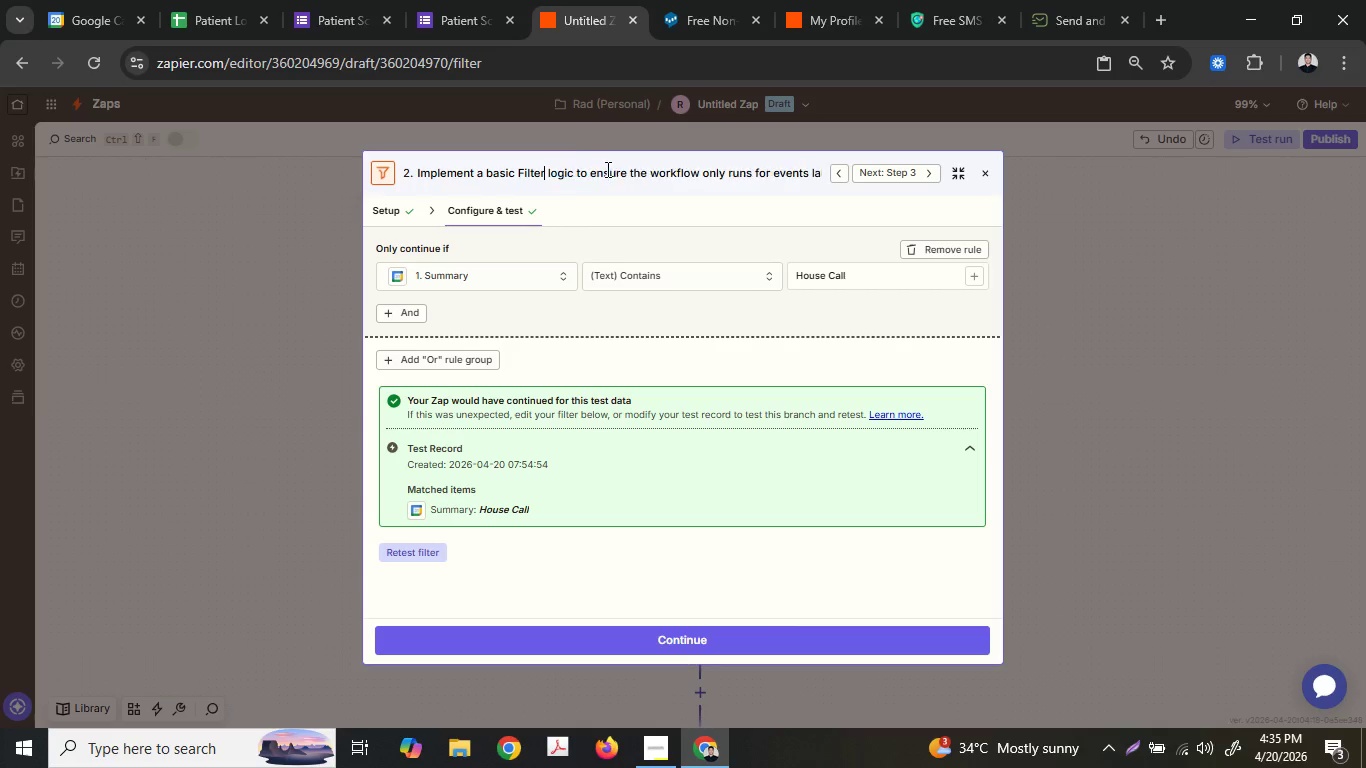 
key(Backspace)
 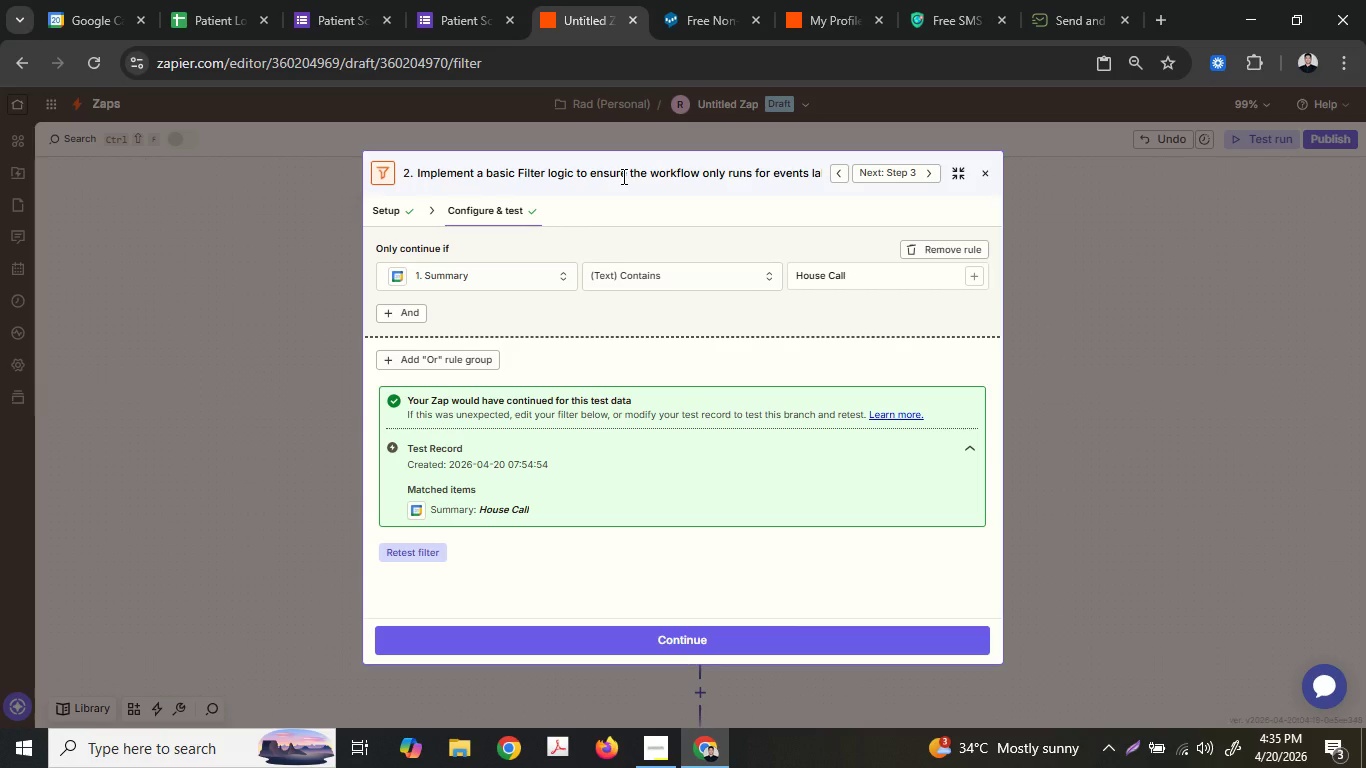 
left_click_drag(start_coordinate=[623, 176], to_coordinate=[776, 177])
 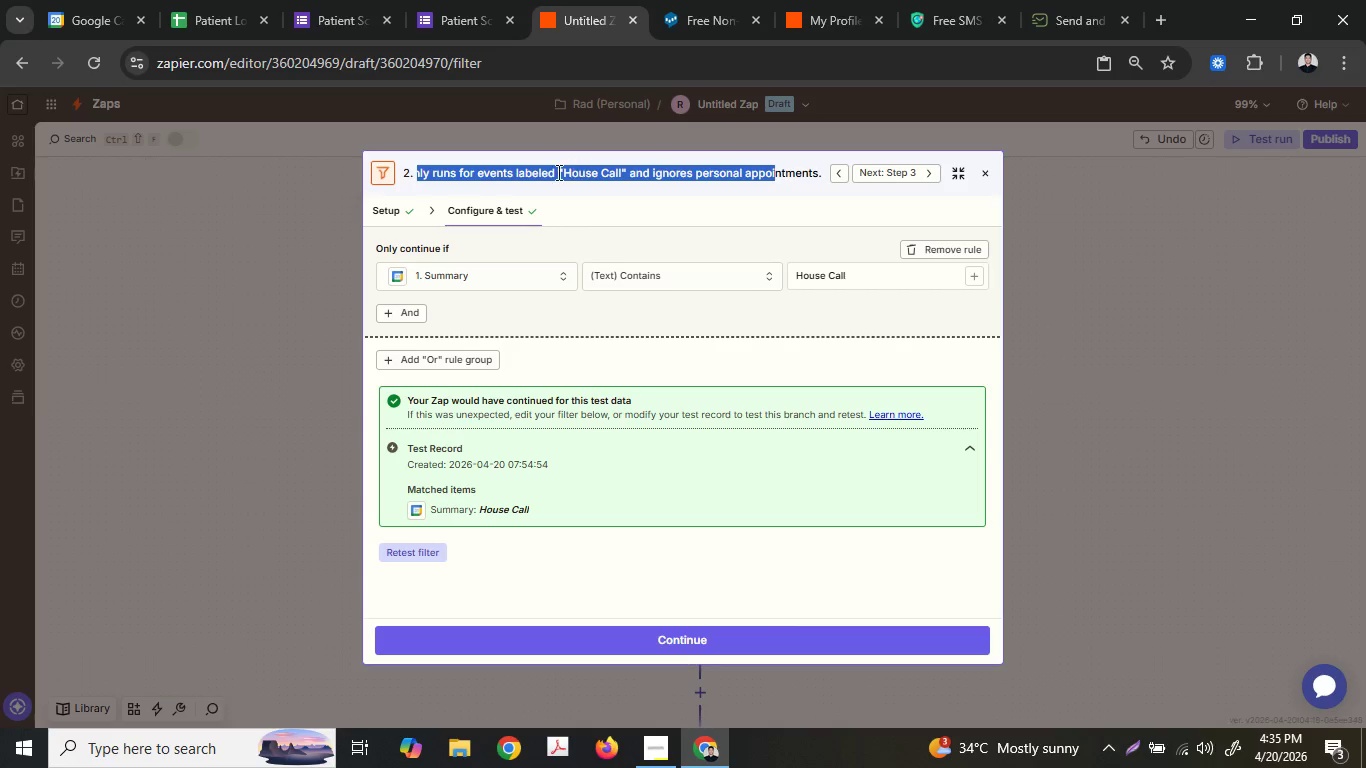 
left_click([556, 172])
 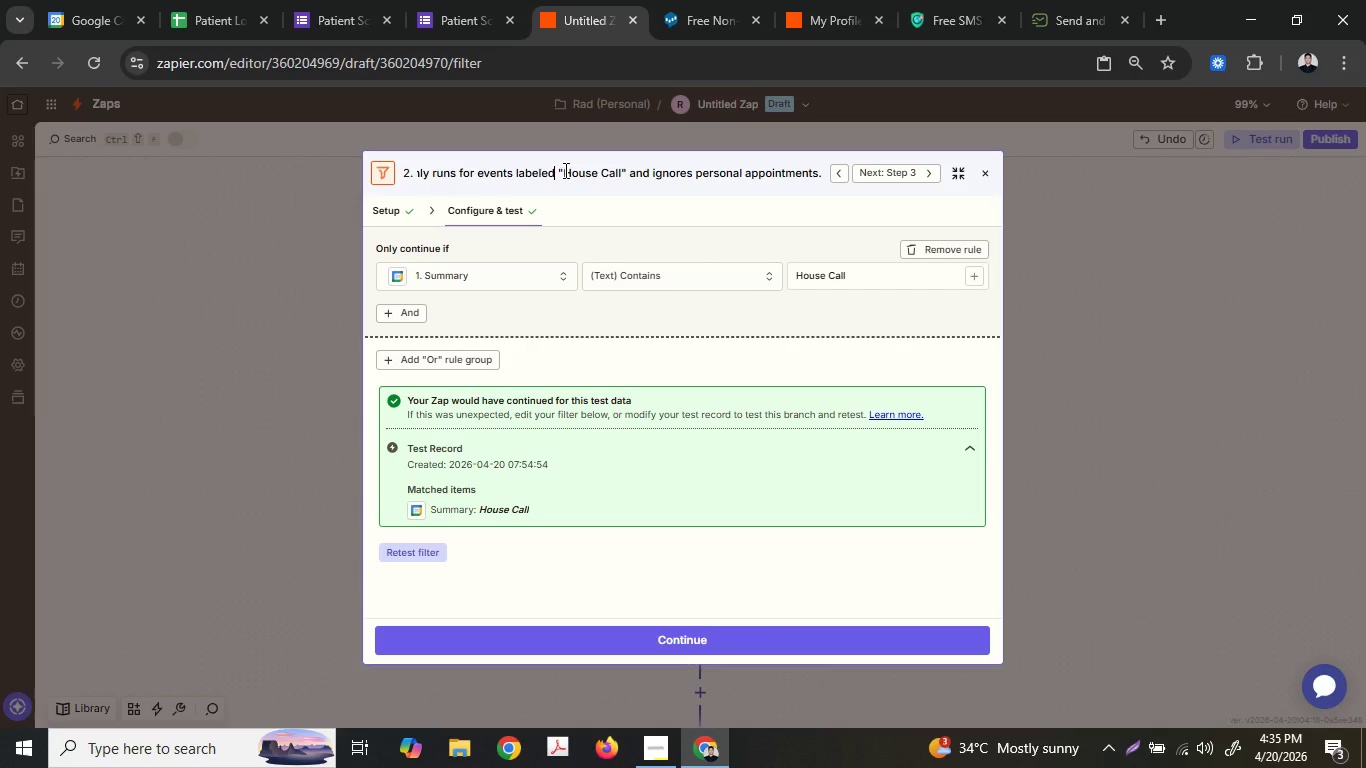 
left_click([564, 170])
 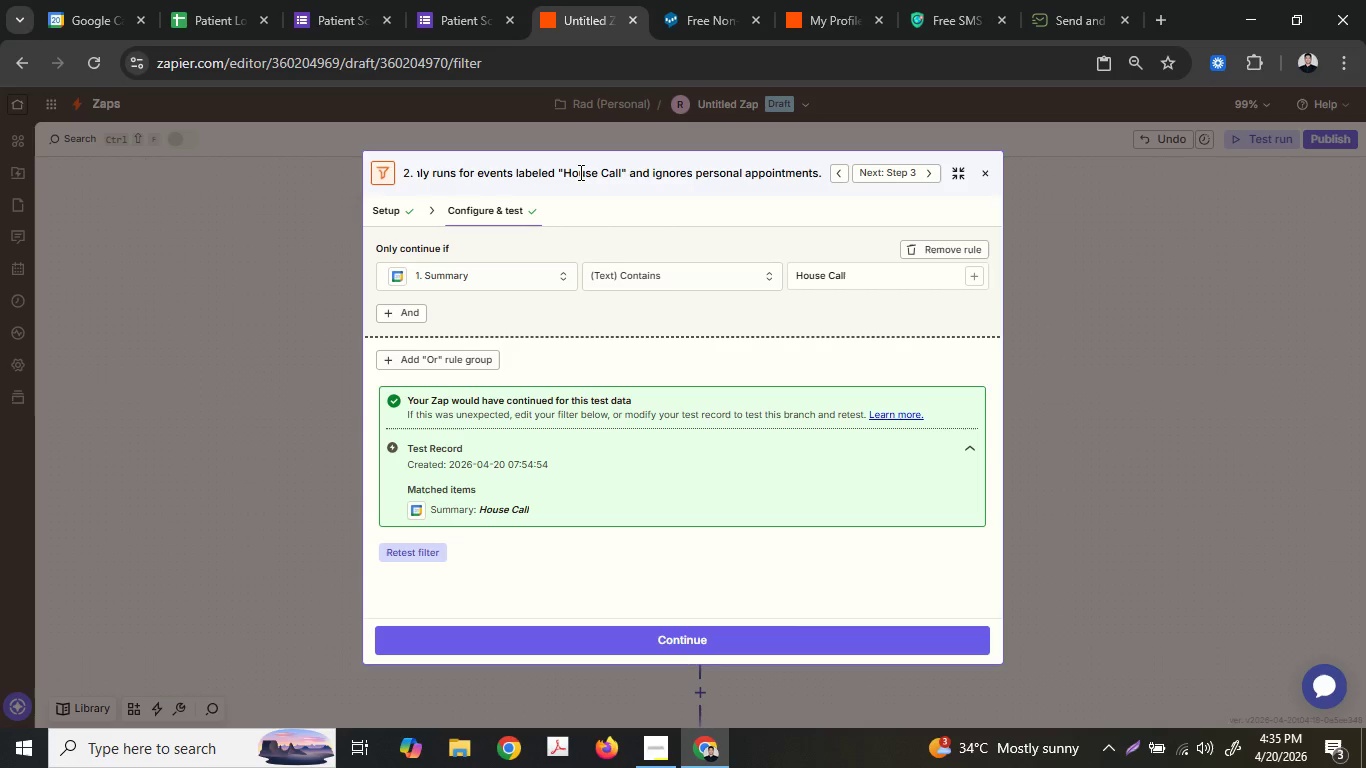 
key(Backspace)
 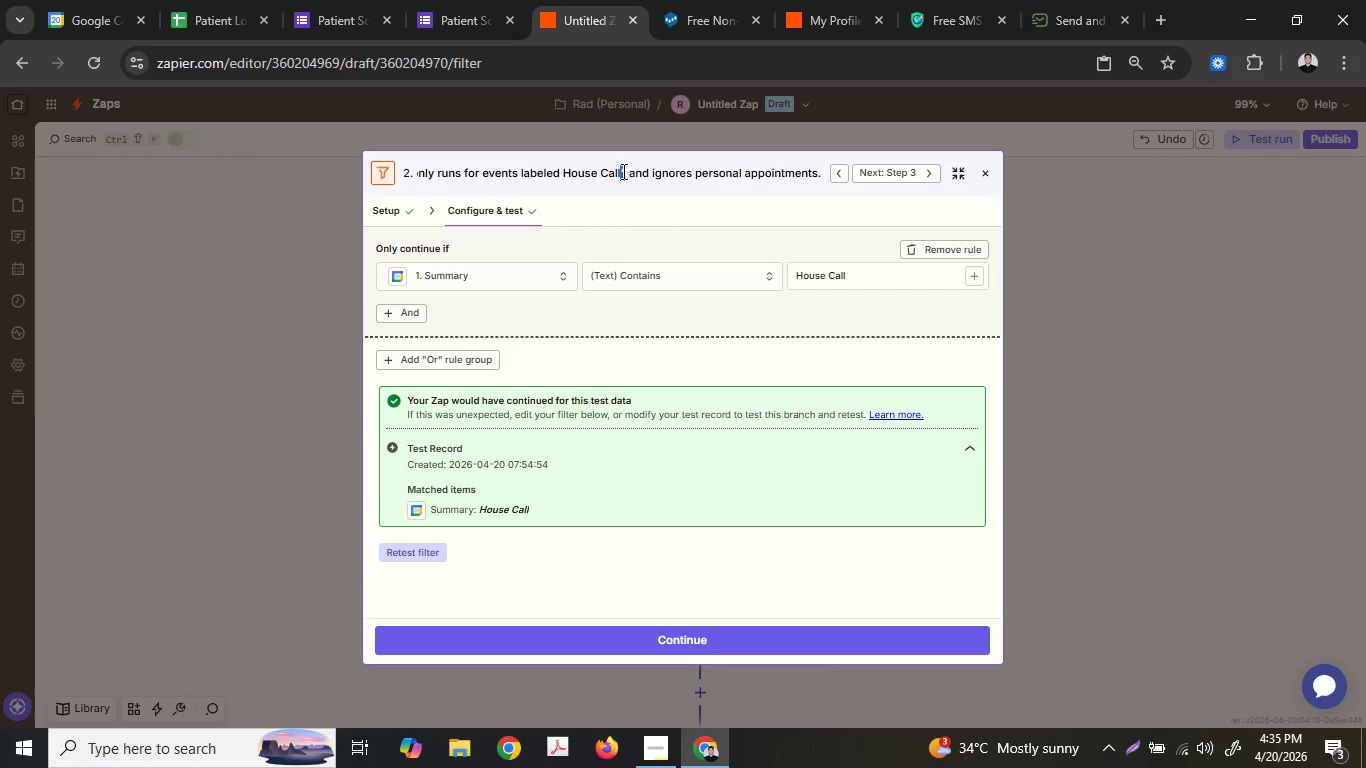 
key(Backspace)
 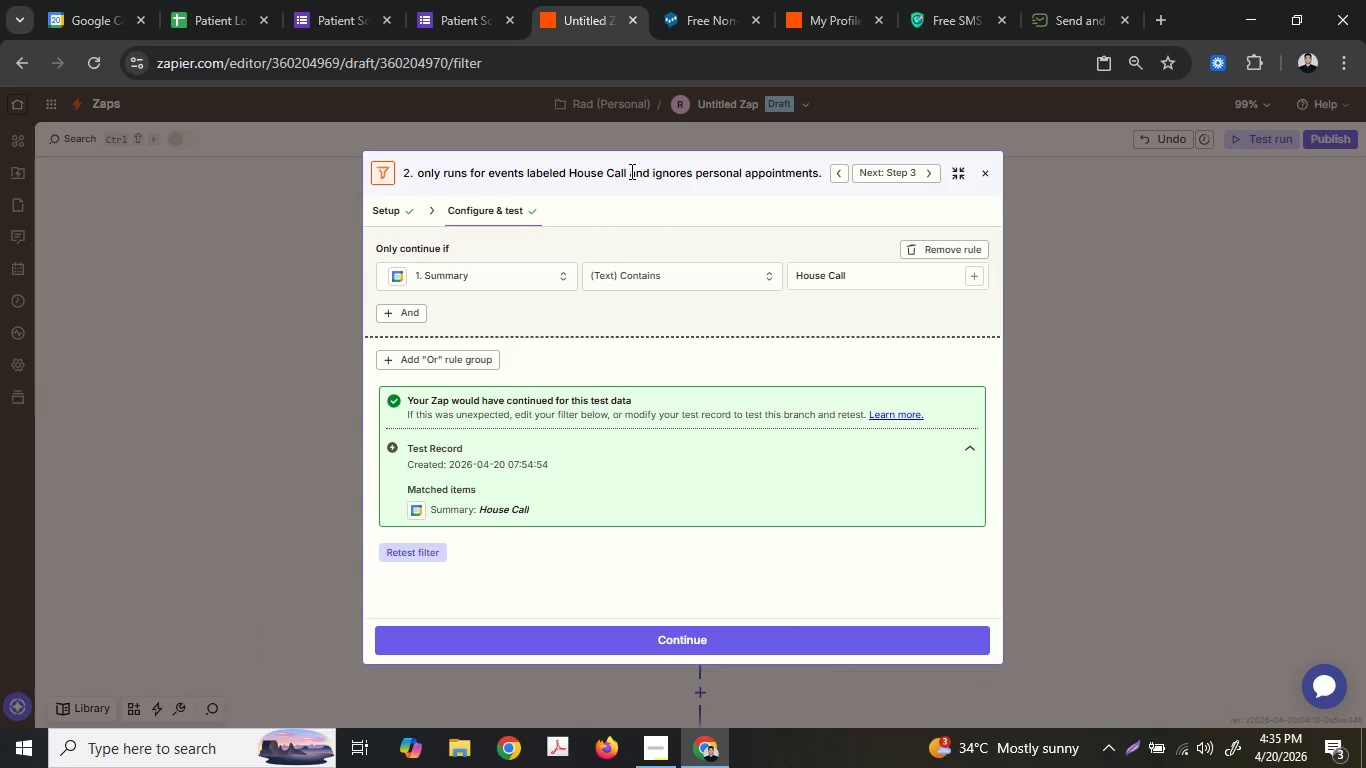 
left_click_drag(start_coordinate=[629, 171], to_coordinate=[1114, 198])
 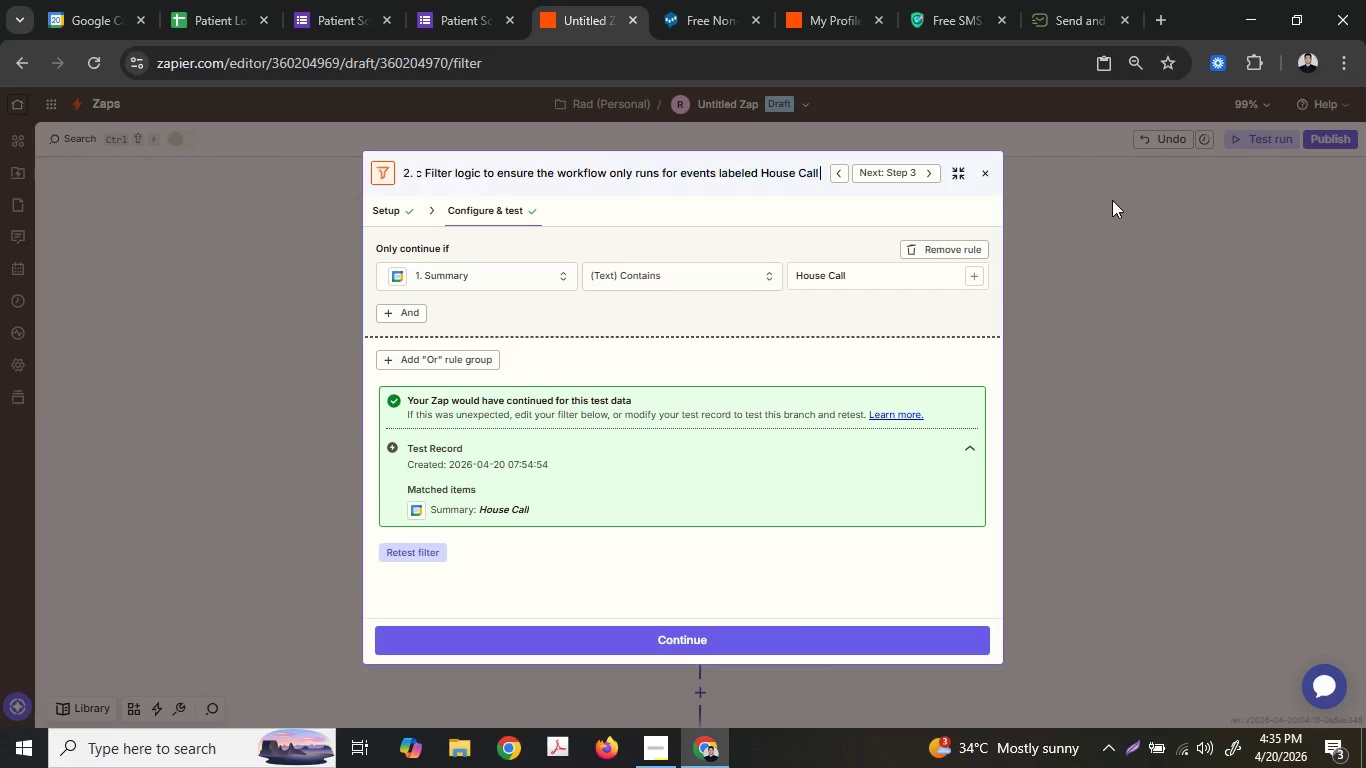 
key(Backspace)
 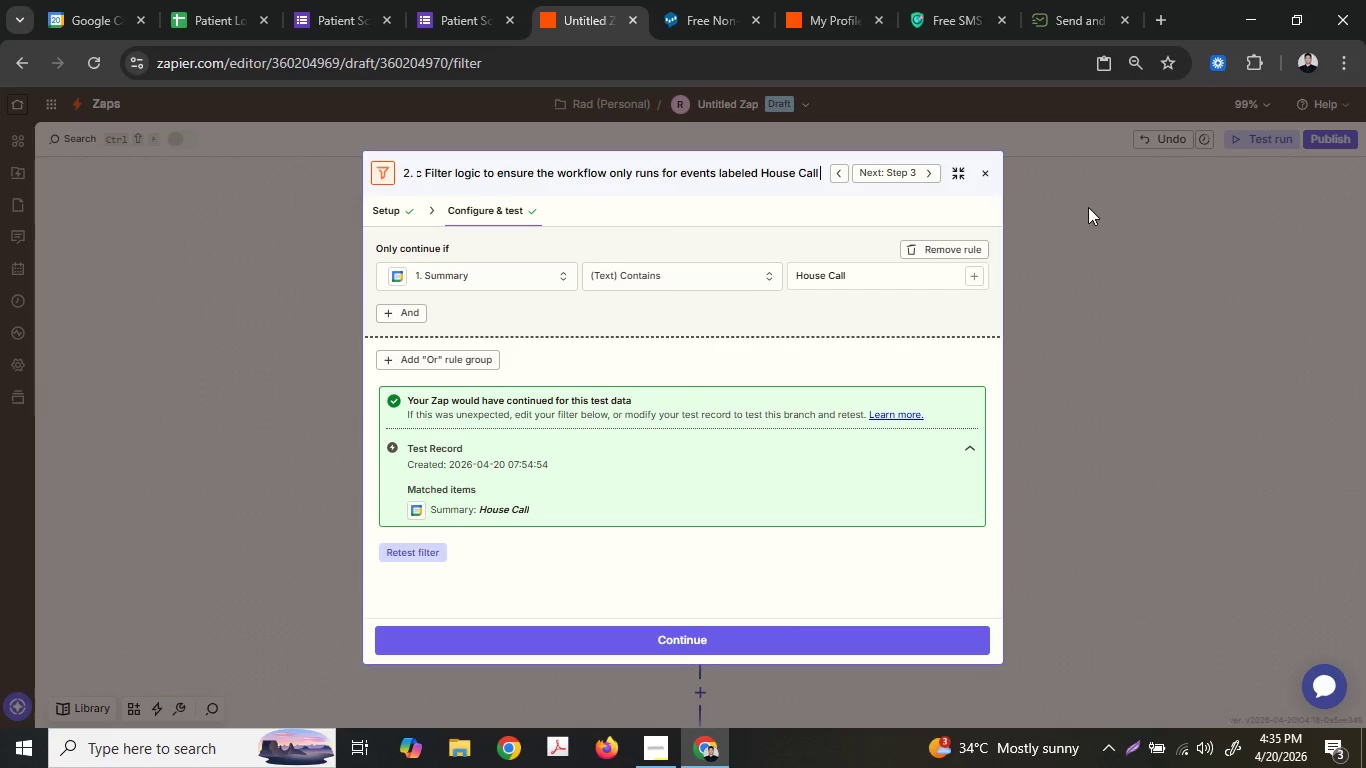 
key(Backspace)
 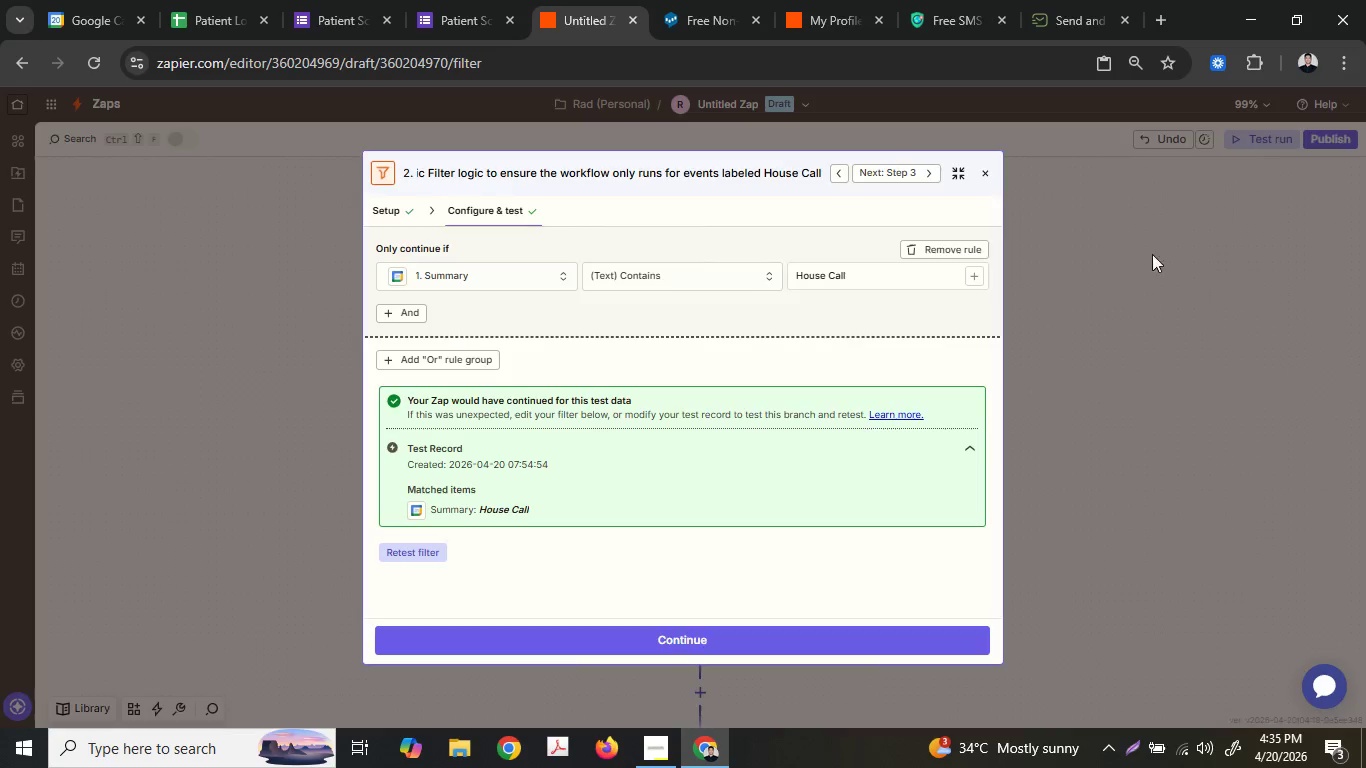 
left_click([1154, 255])
 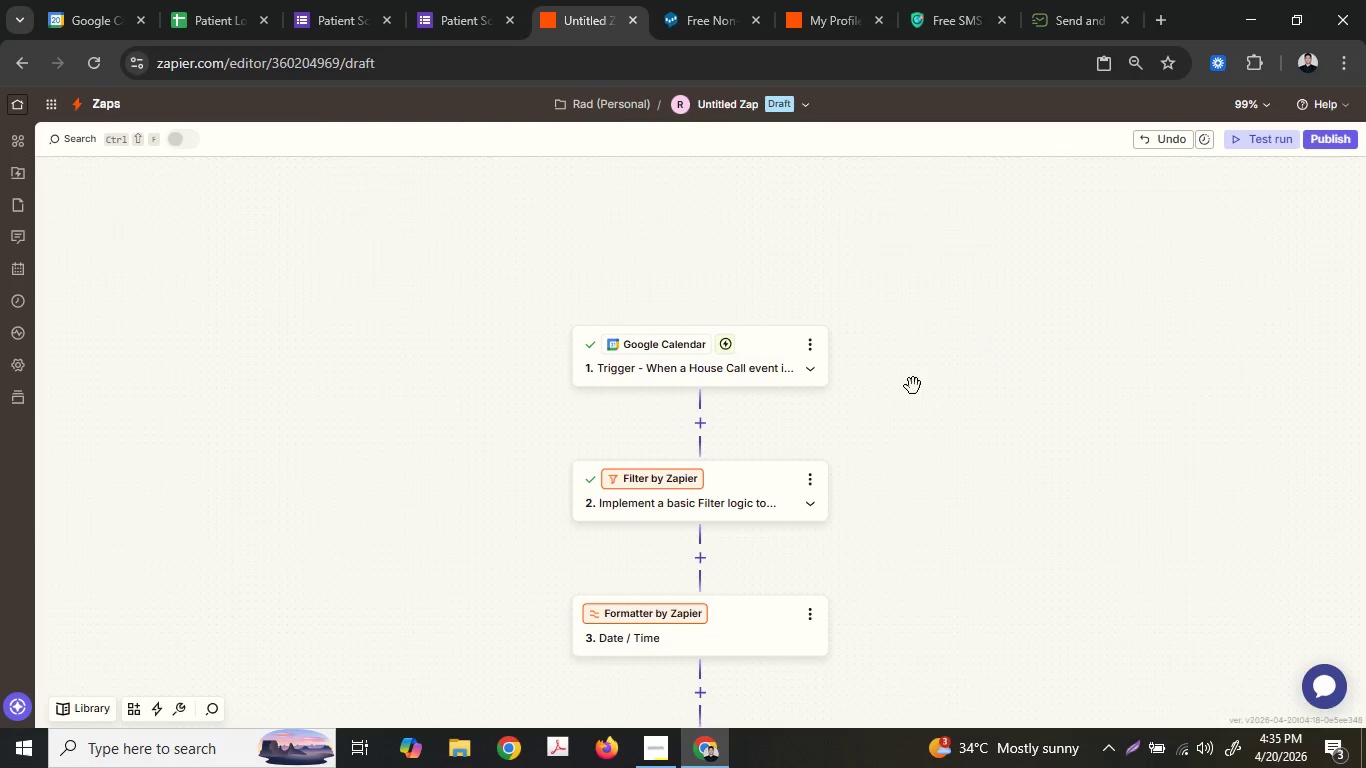 
scroll: coordinate [750, 460], scroll_direction: down, amount: 6.0
 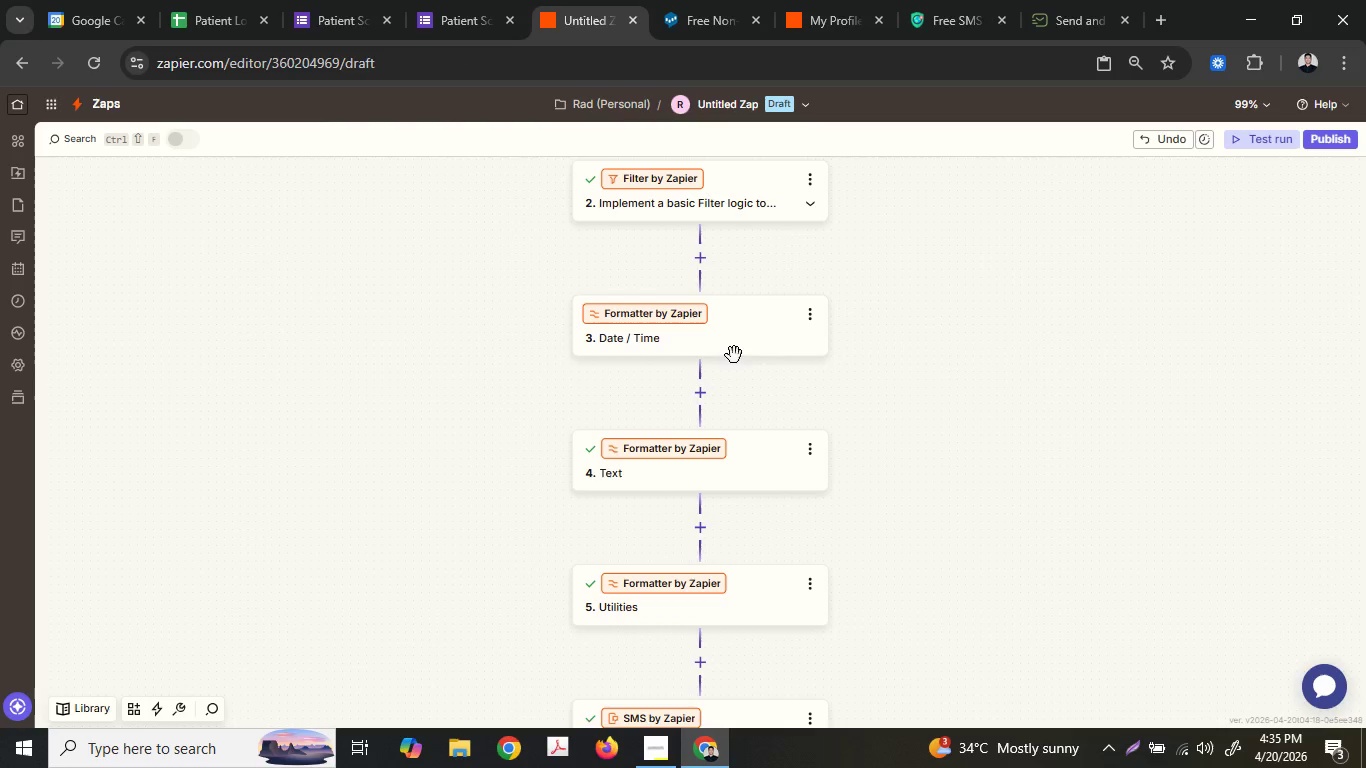 
left_click([736, 342])